 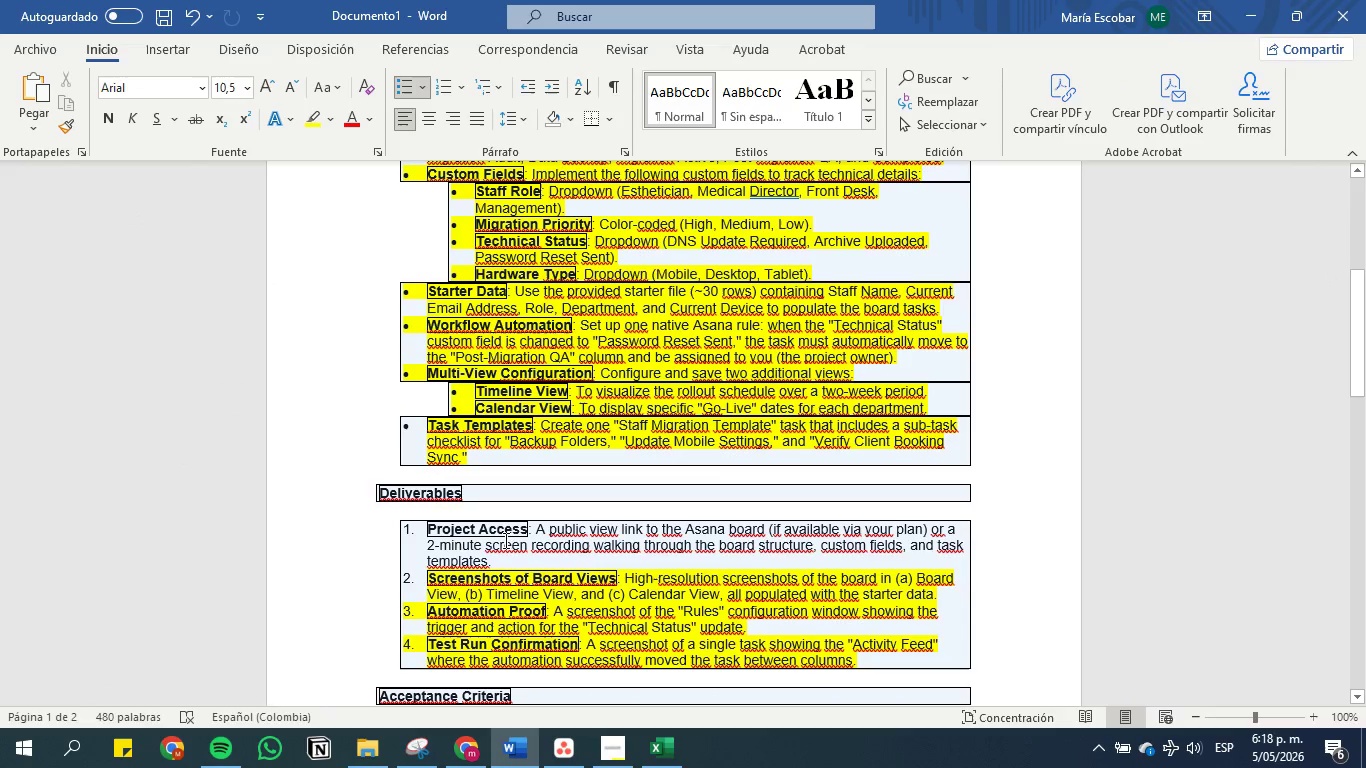 
left_click_drag(start_coordinate=[428, 529], to_coordinate=[518, 524])
 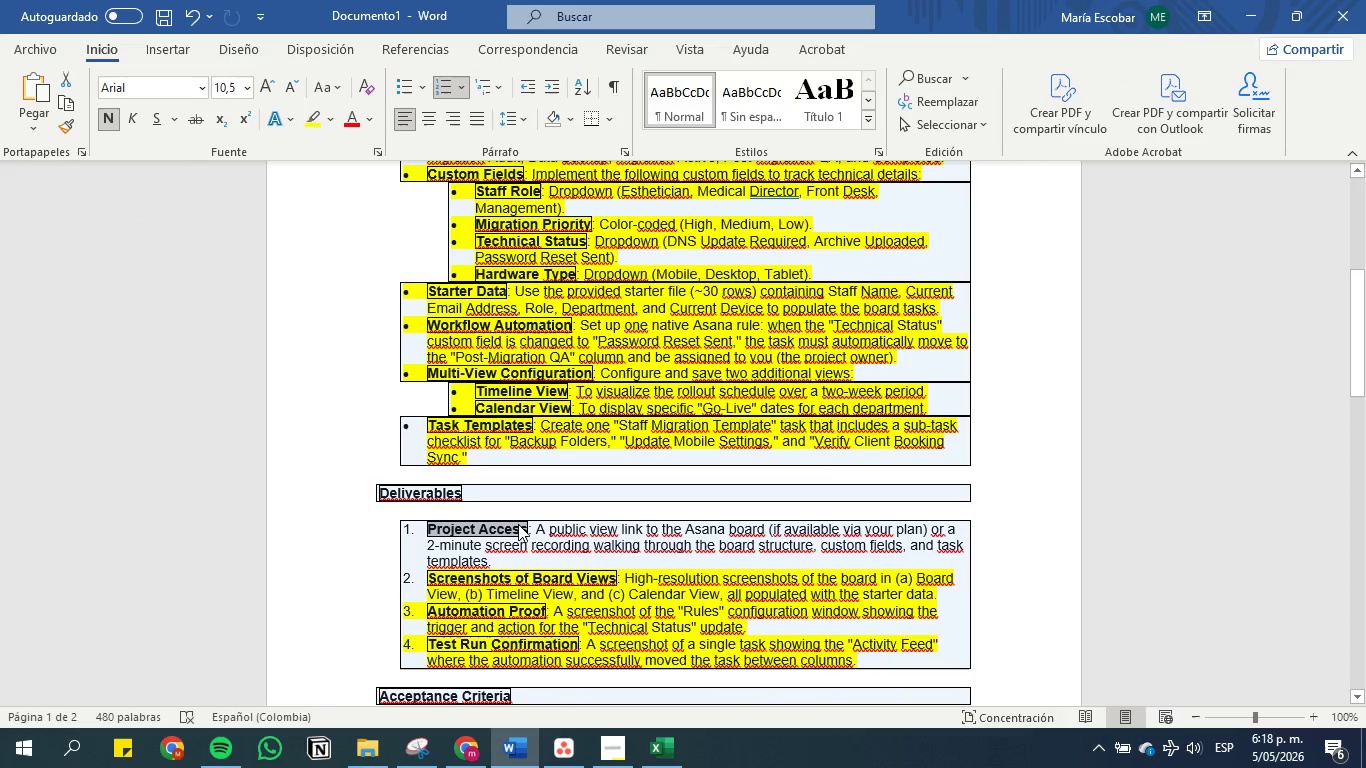 
key(Control+C)
 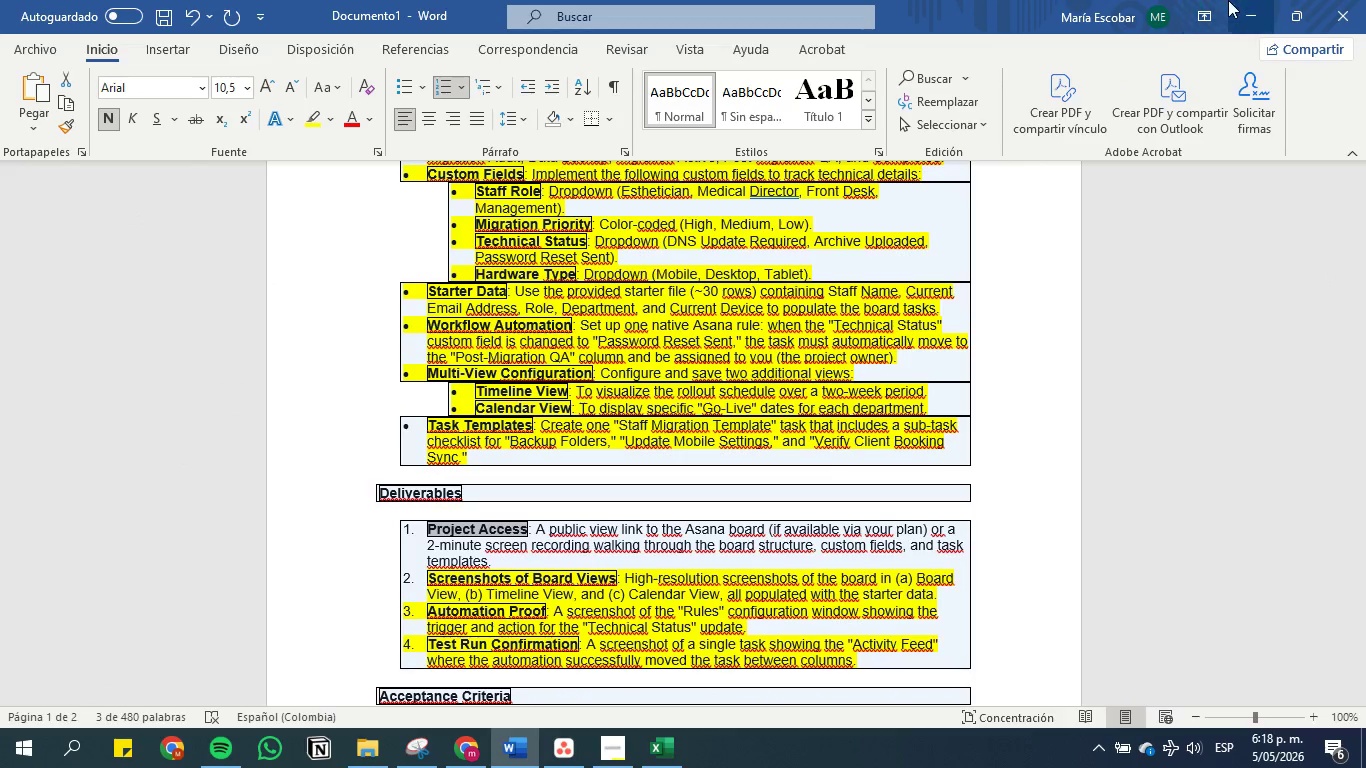 
left_click([1244, 2])
 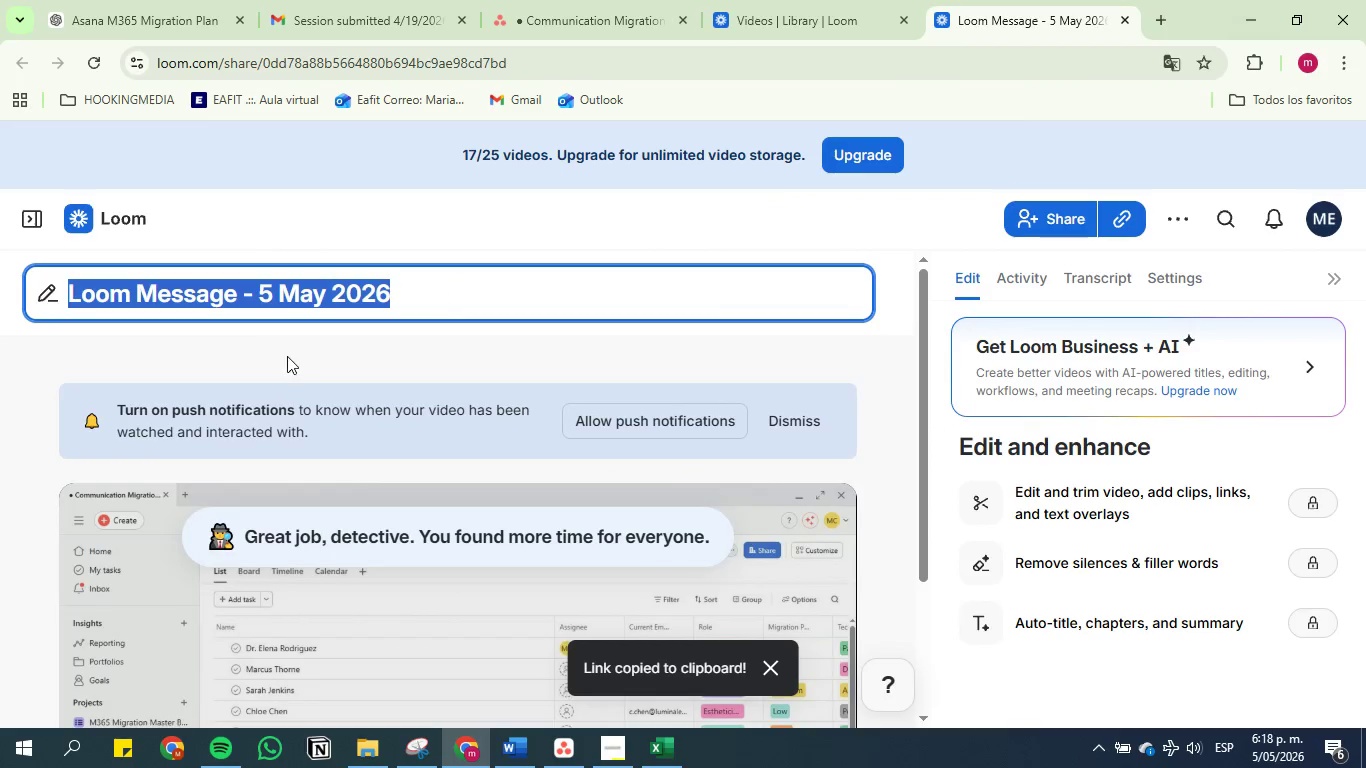 
key(Control+V)
 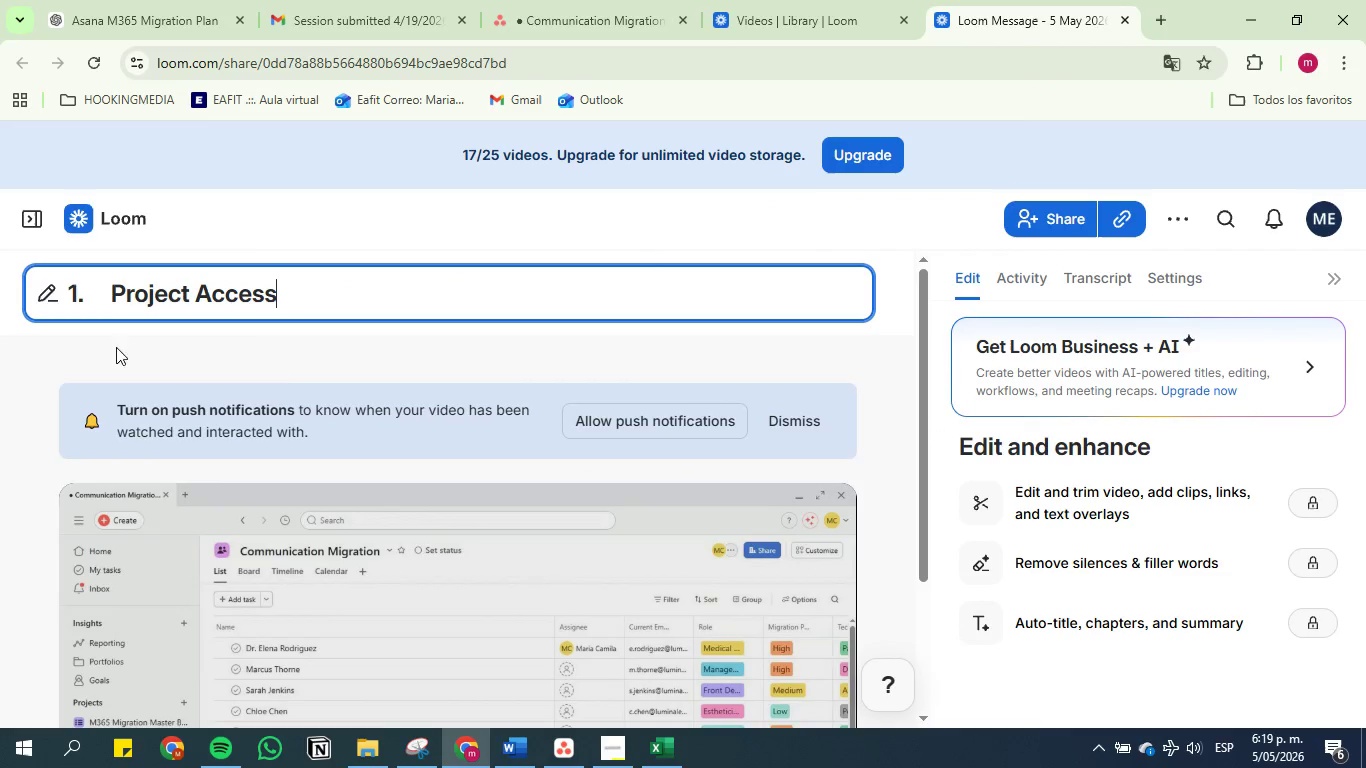 
left_click([32, 342])
 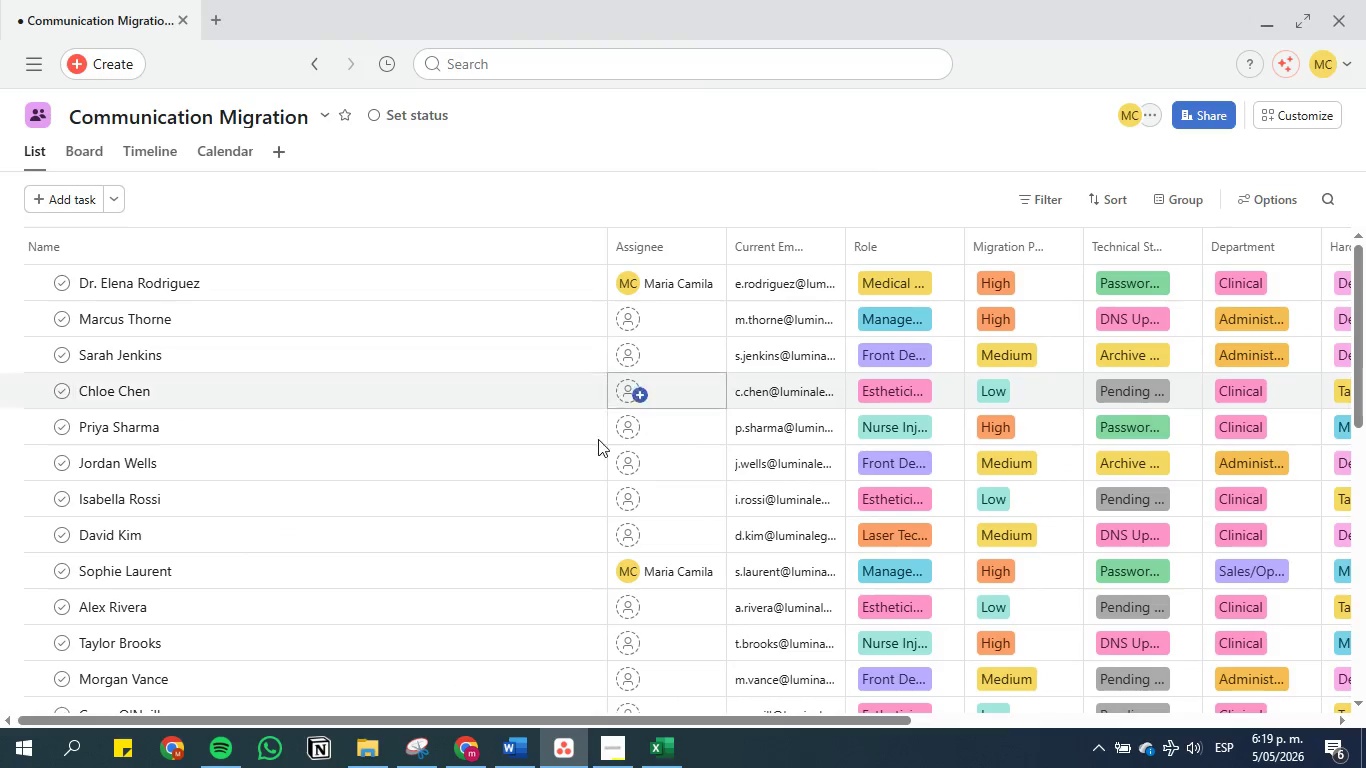 
left_click([565, 748])
 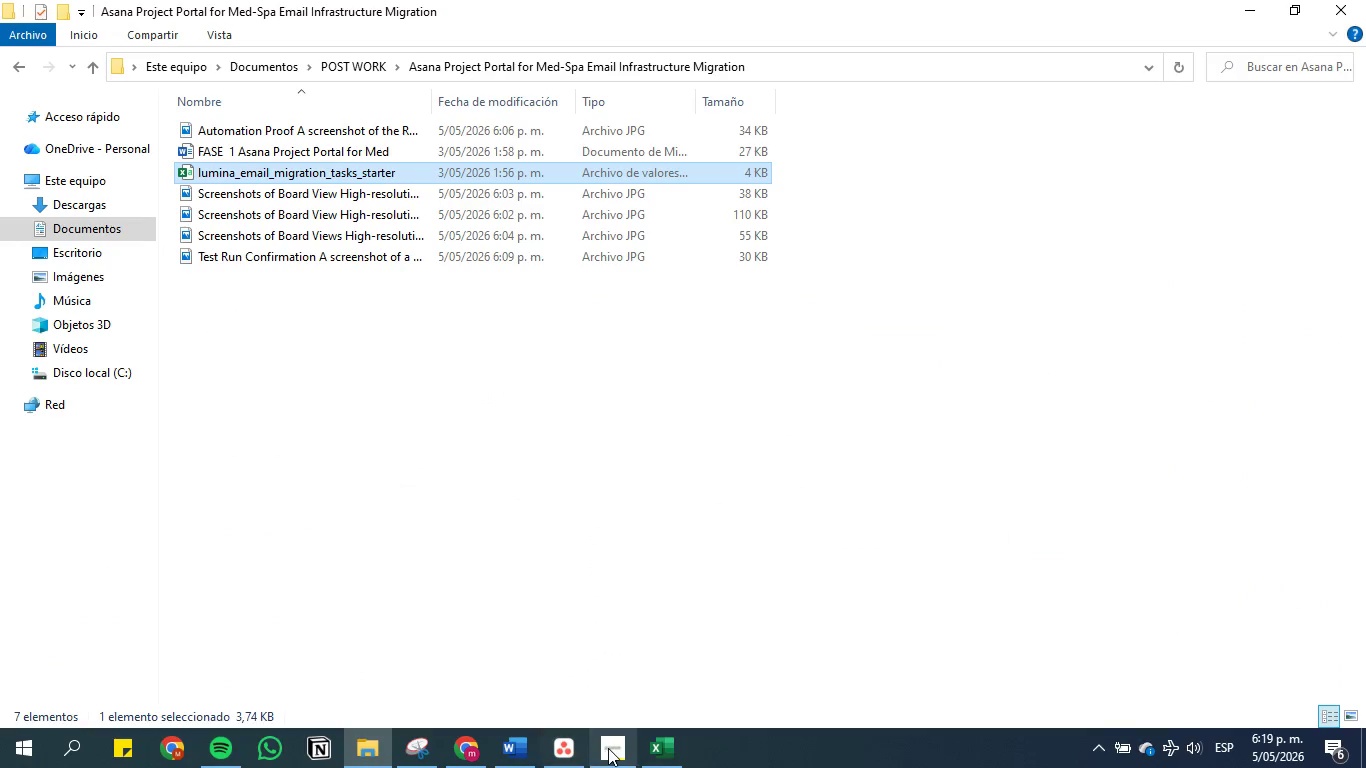 
left_click([608, 748])